 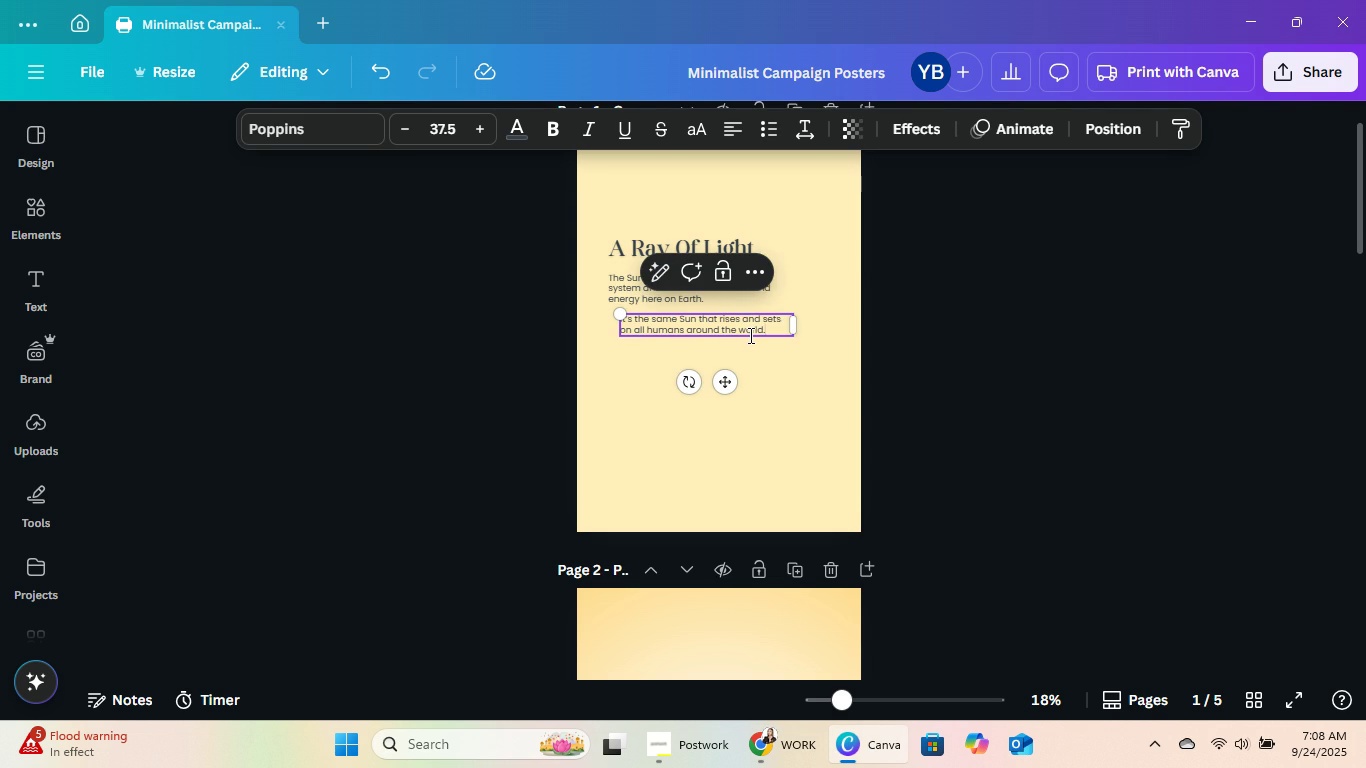 
left_click([973, 331])
 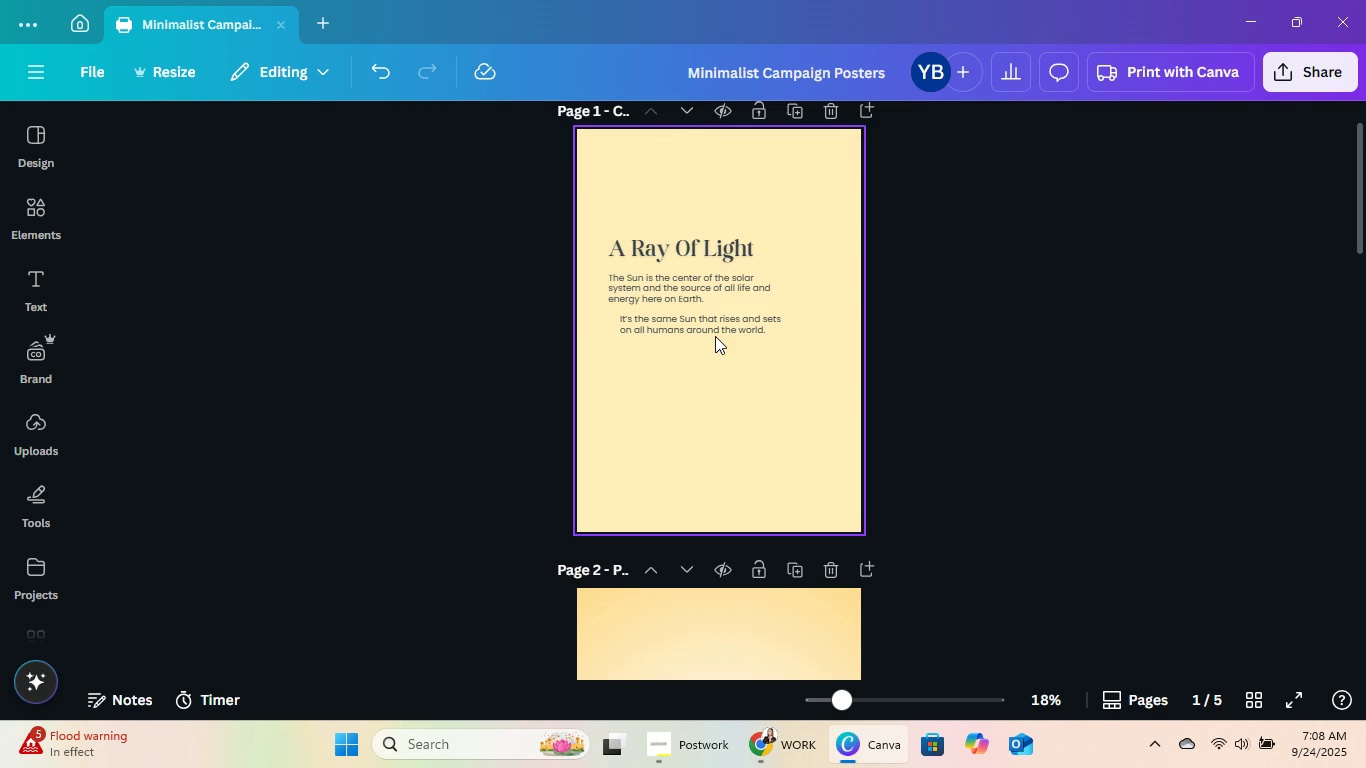 
left_click([715, 326])
 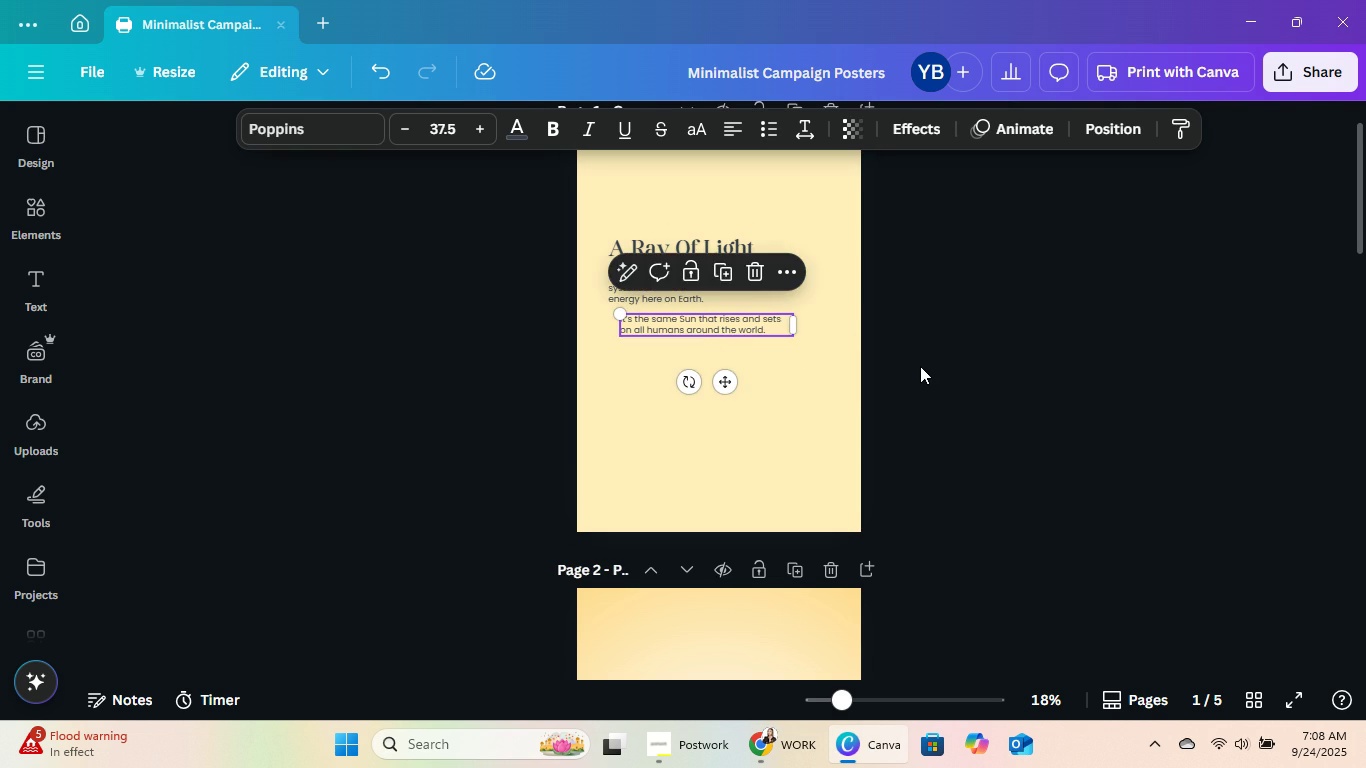 
key(ArrowRight)
 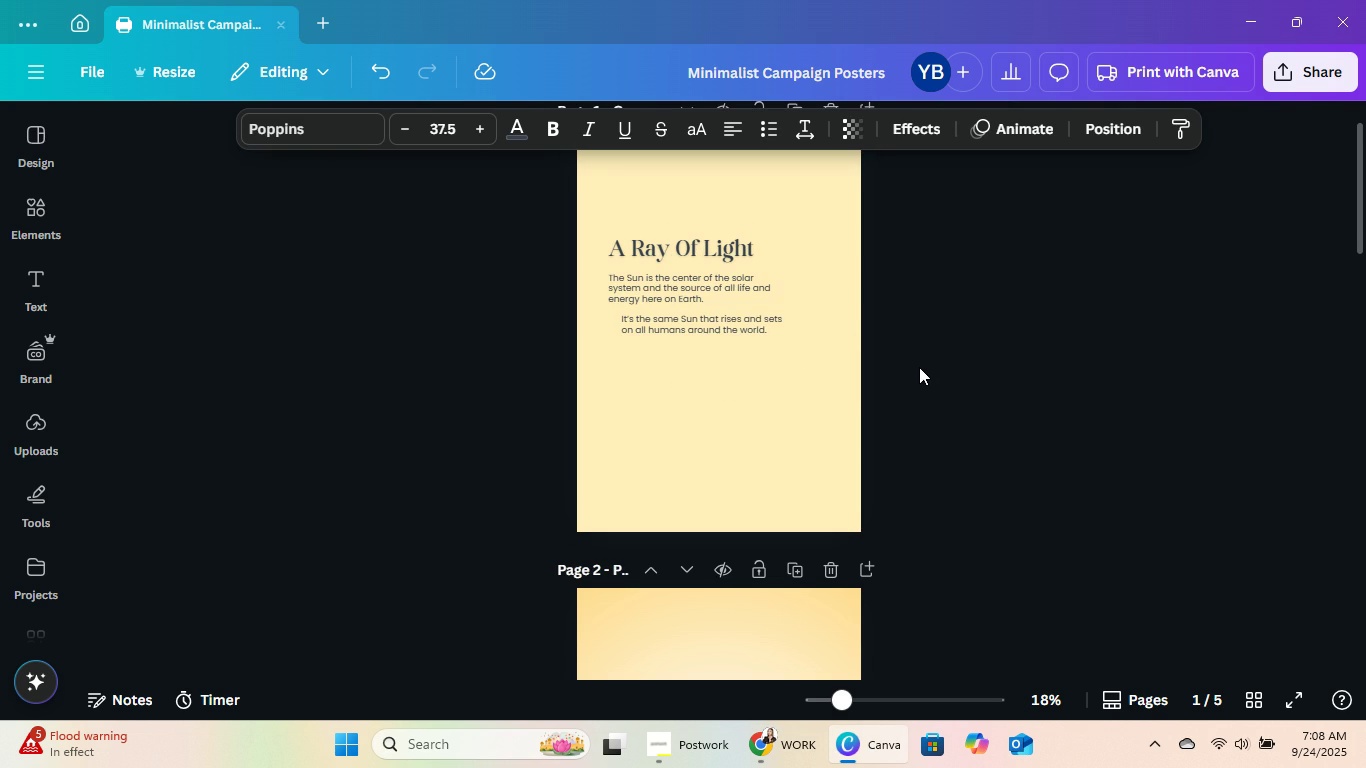 
key(ArrowRight)
 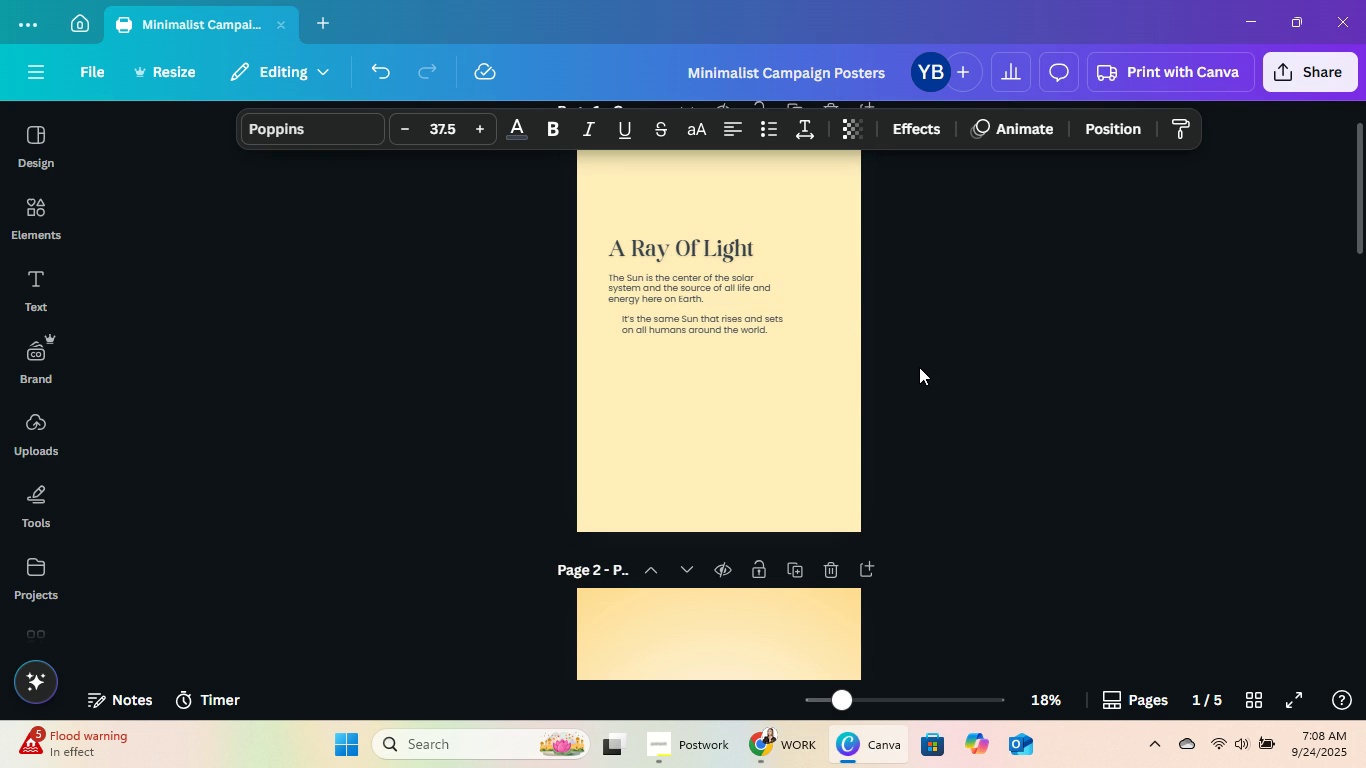 
key(ArrowRight)
 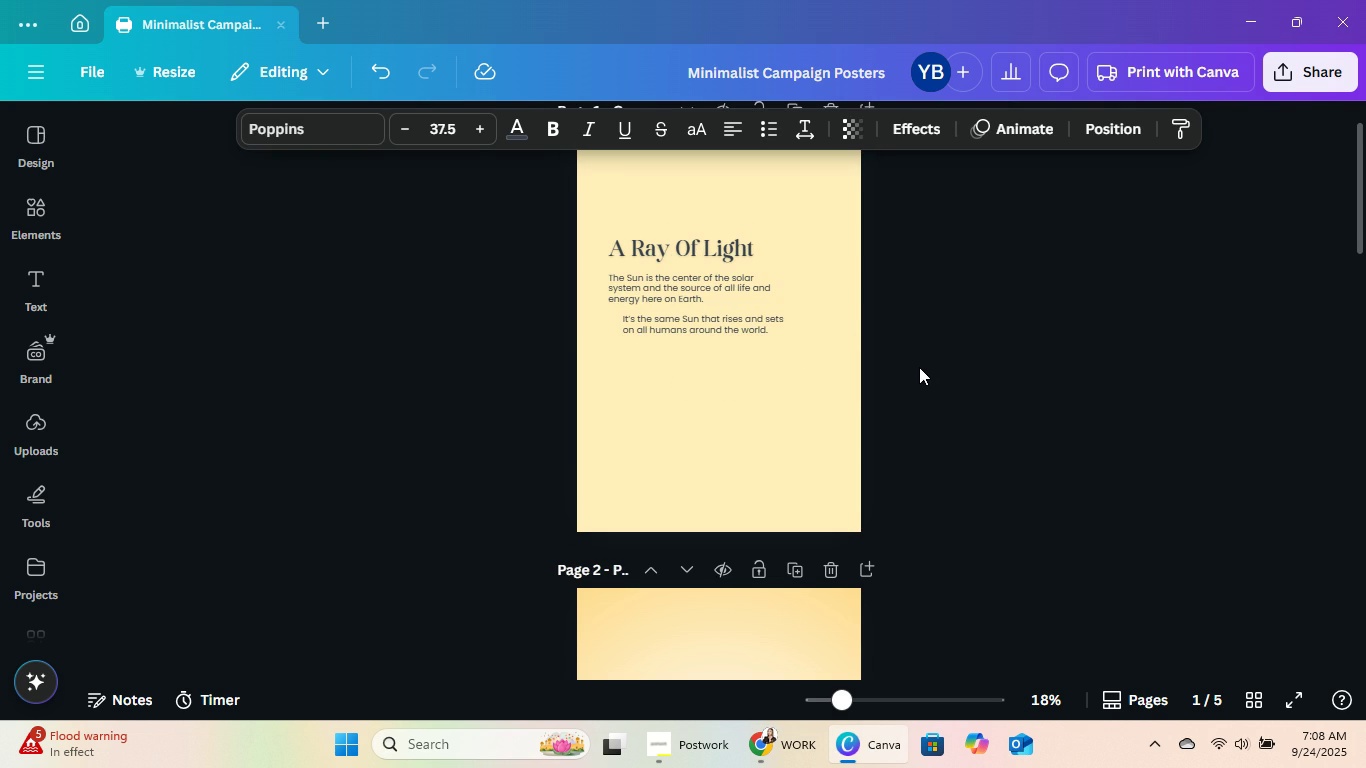 
key(ArrowRight)
 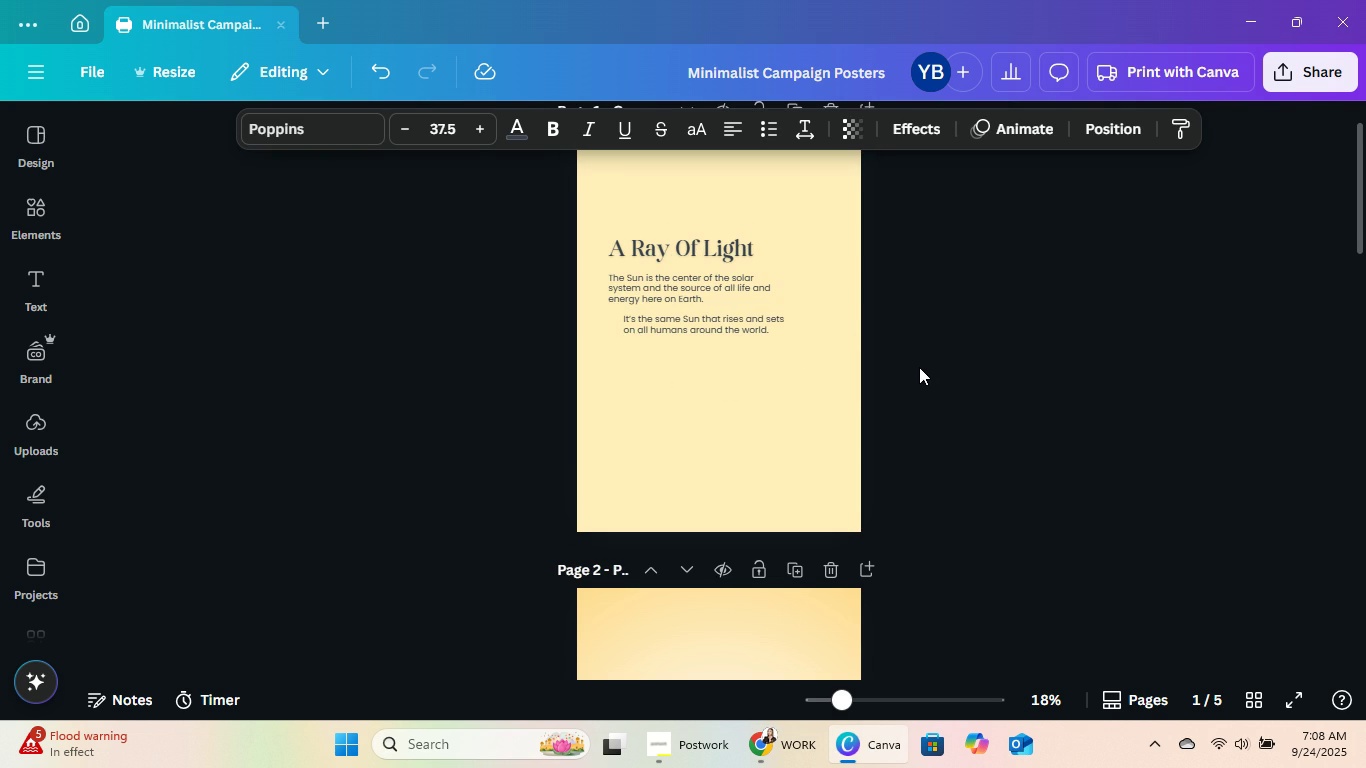 
key(ArrowRight)
 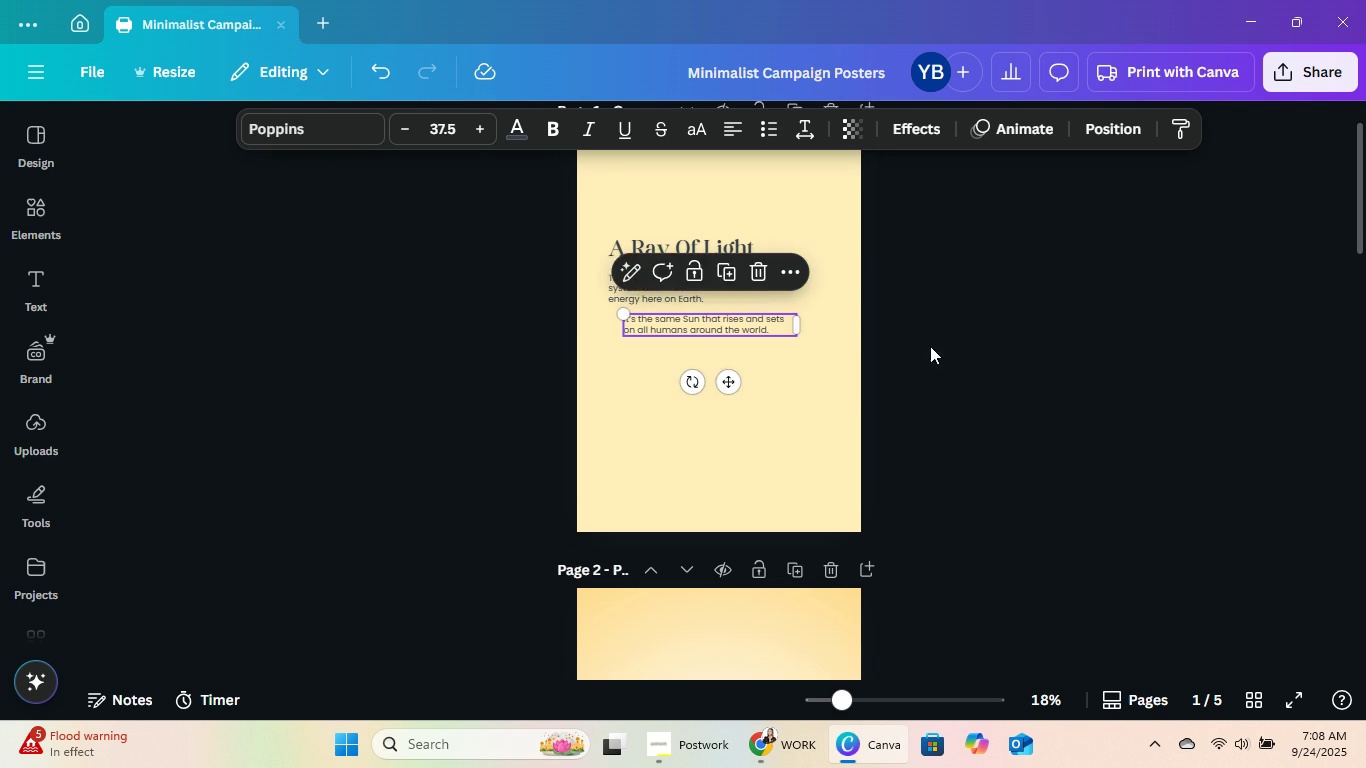 
left_click([953, 320])
 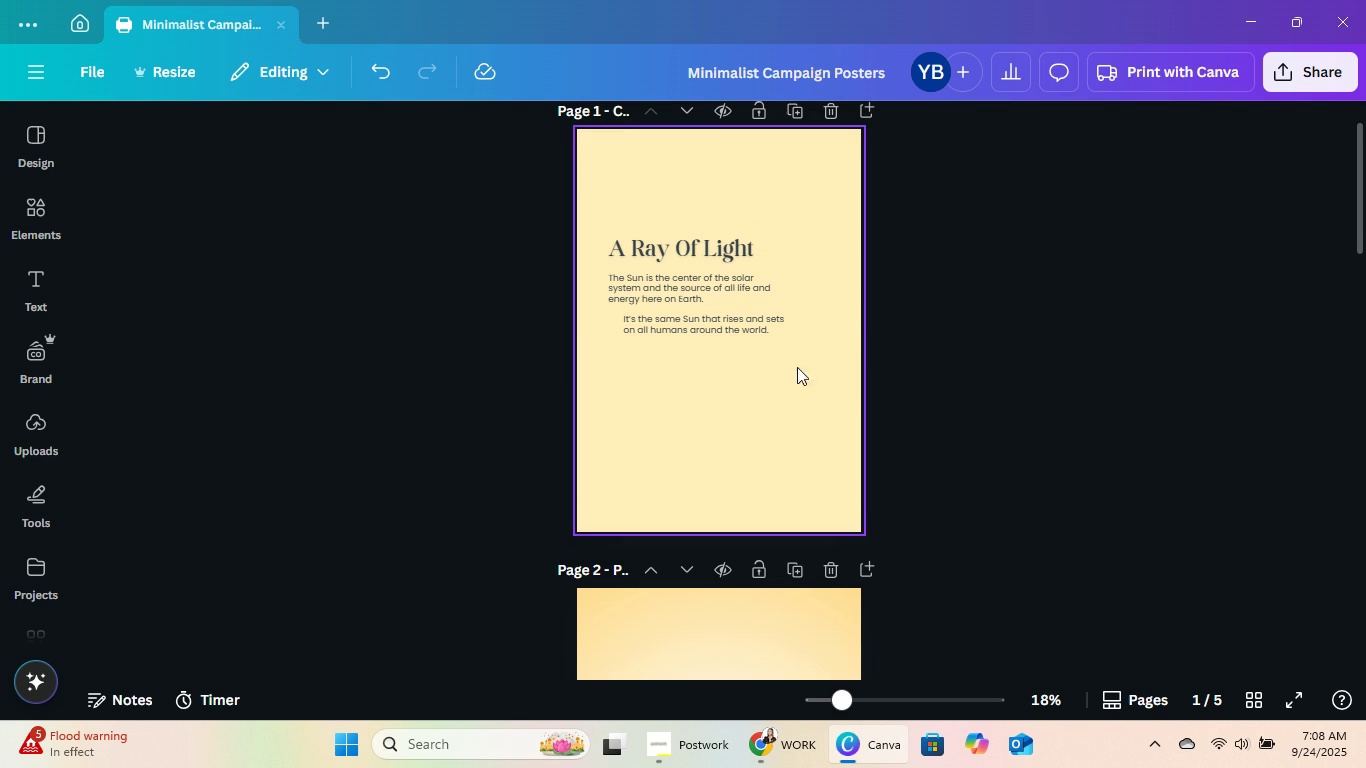 
left_click([766, 328])
 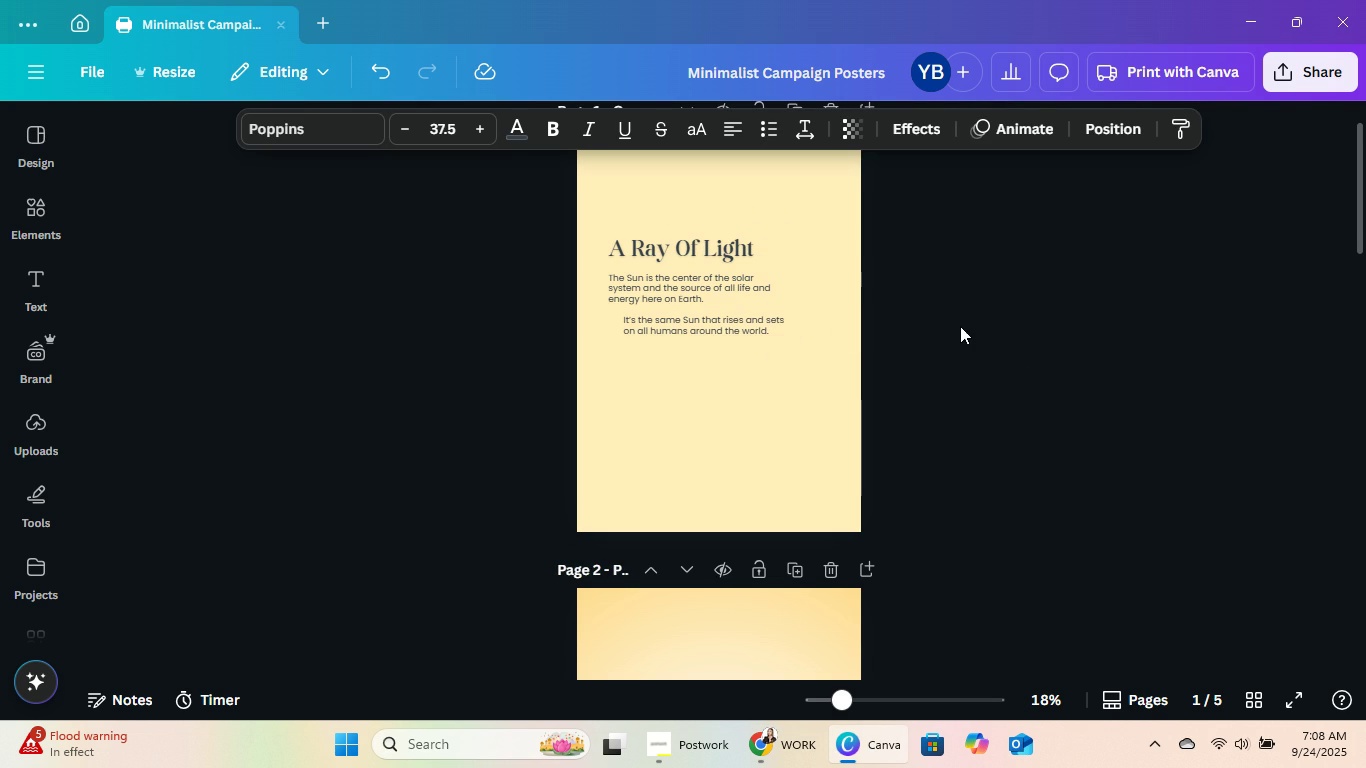 
key(ArrowDown)
 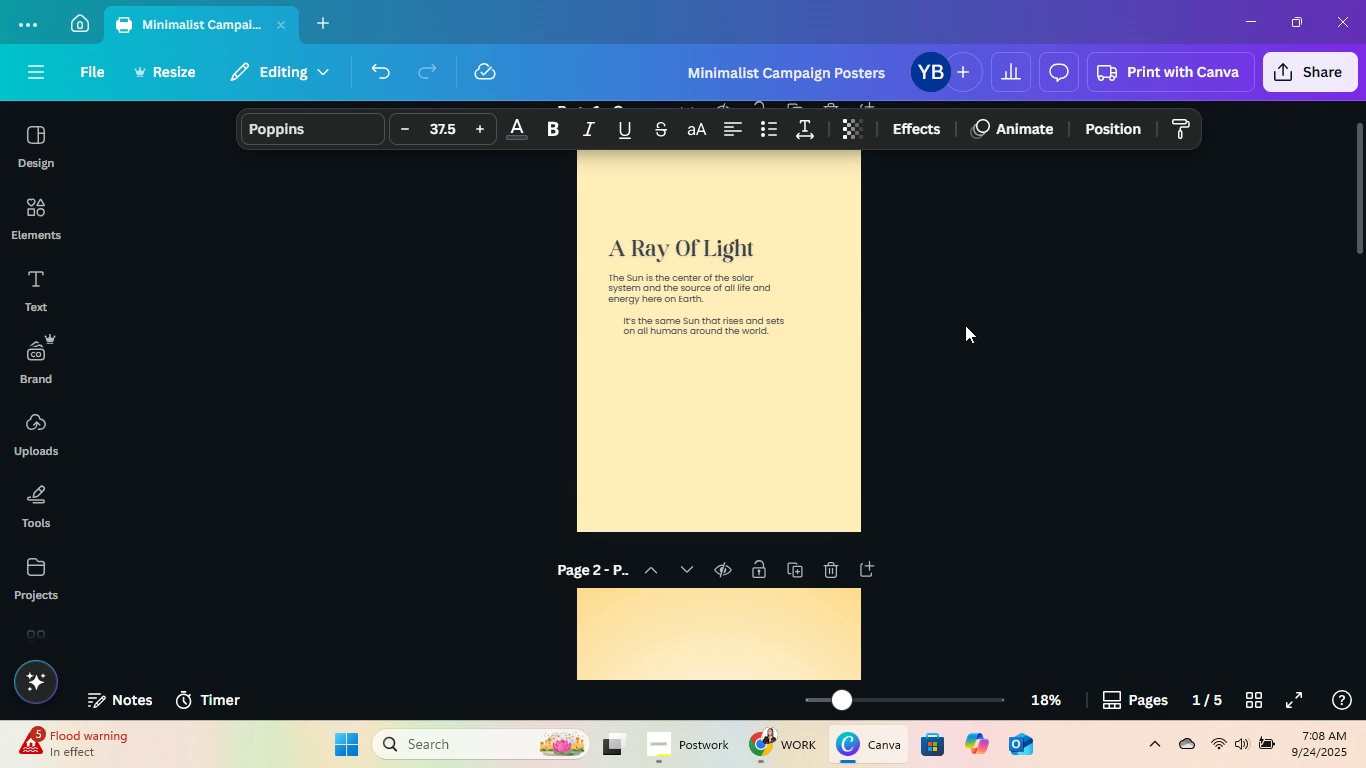 
key(ArrowDown)
 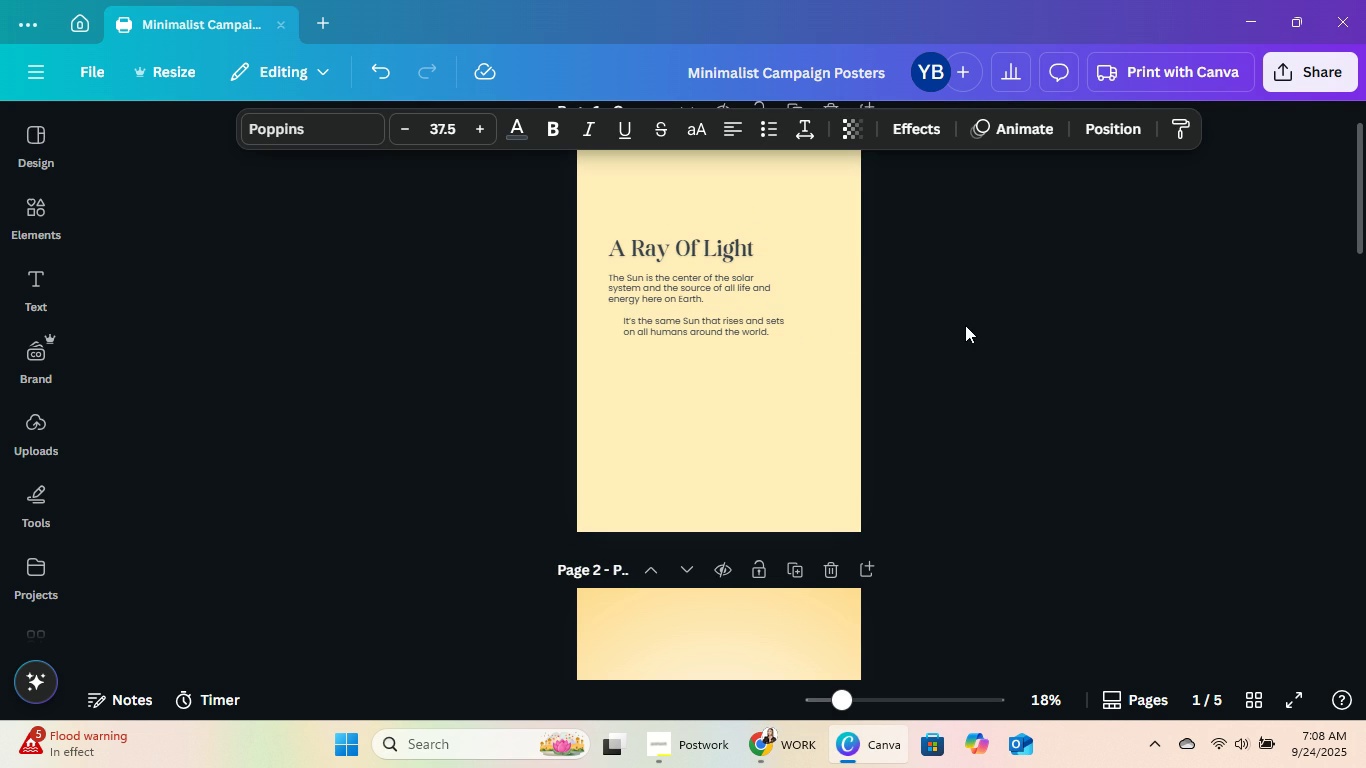 
key(ArrowDown)
 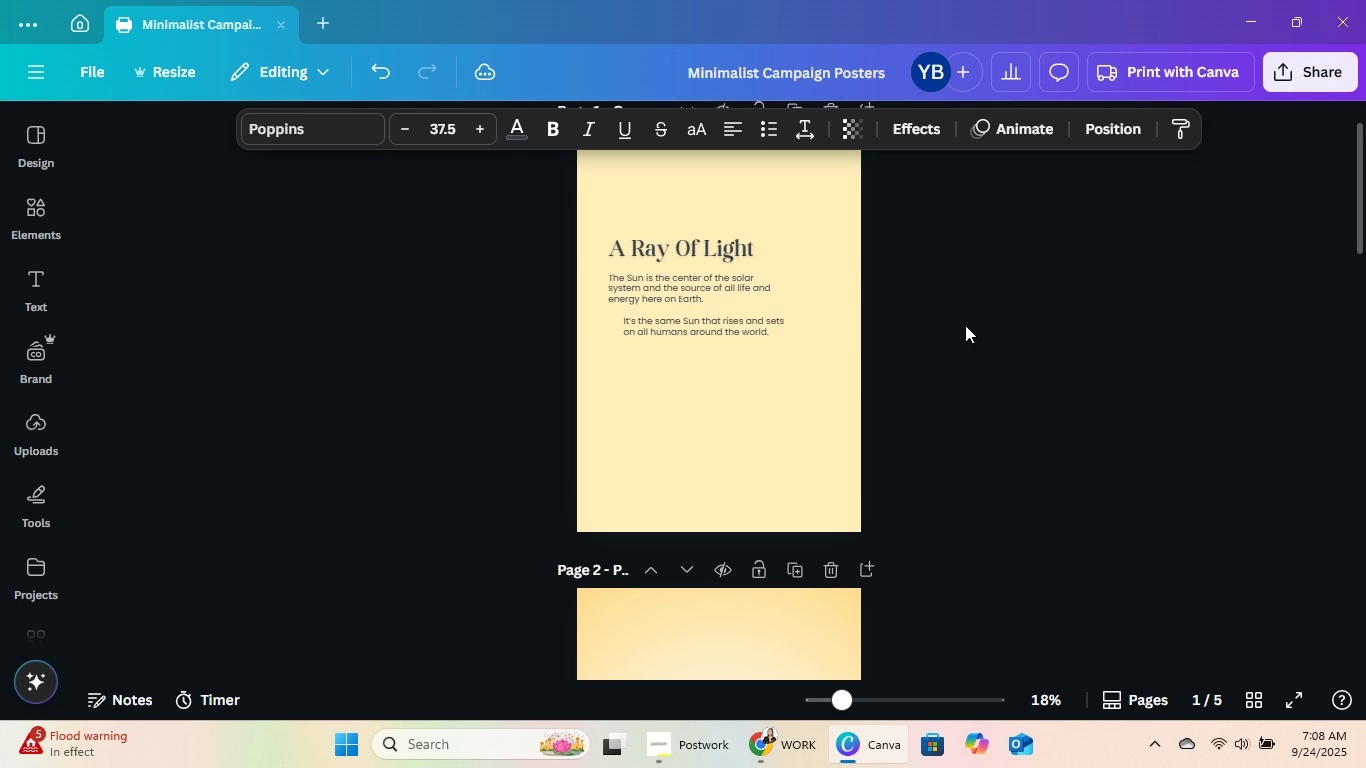 
key(ArrowDown)
 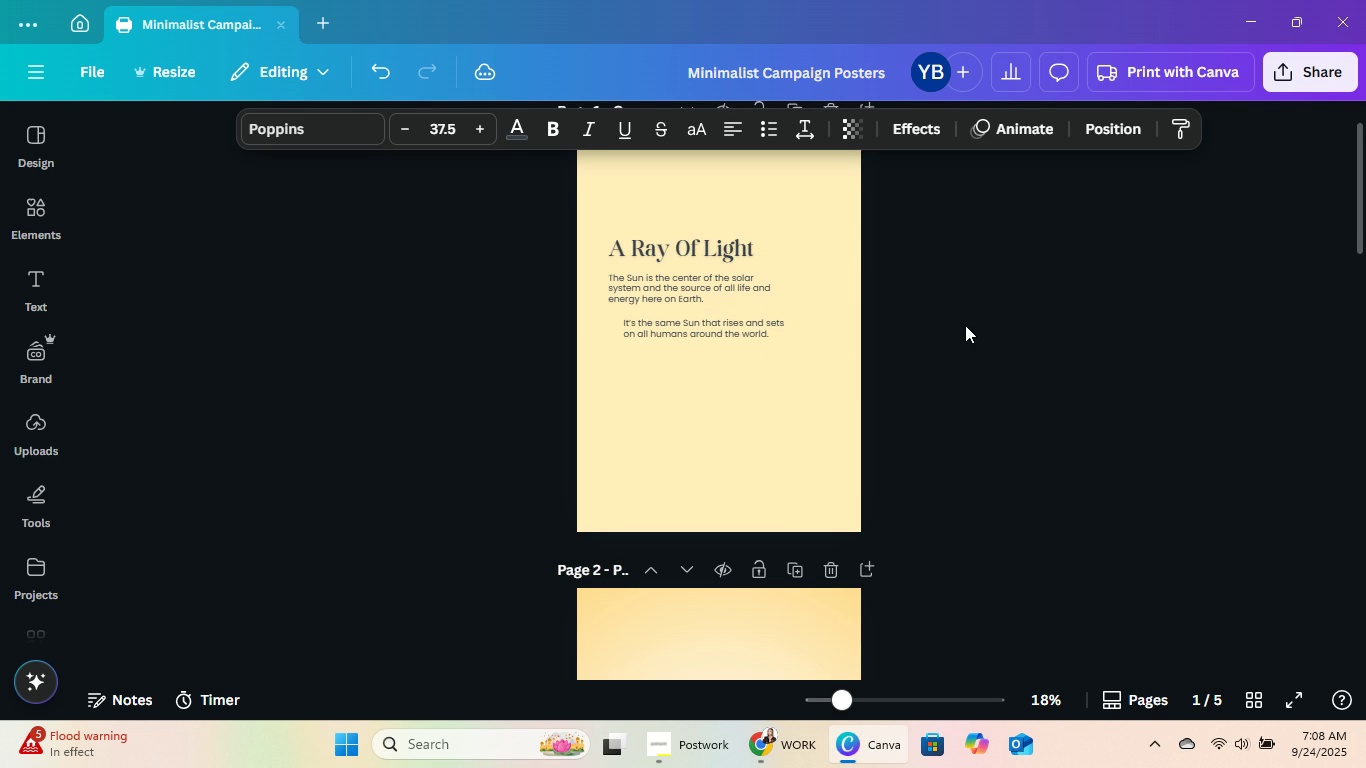 
key(ArrowDown)
 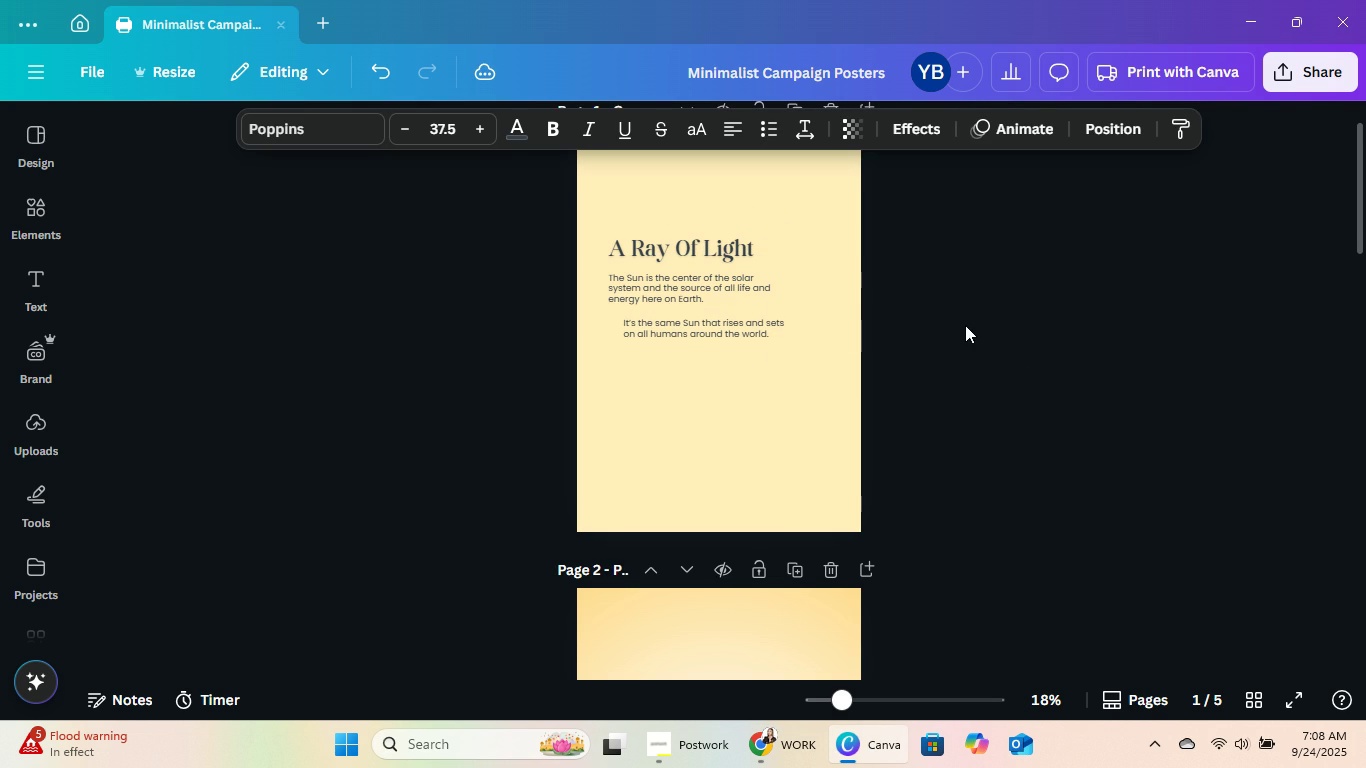 
left_click([965, 325])
 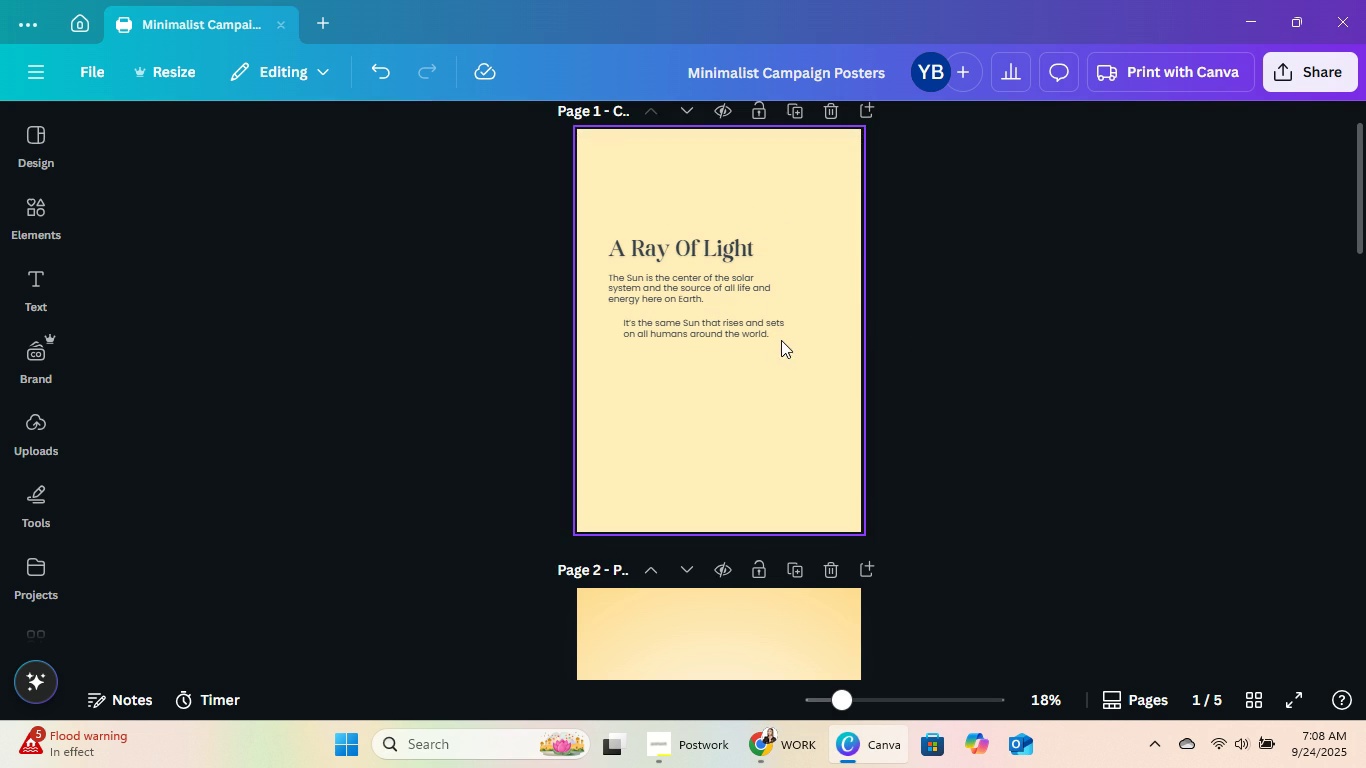 
left_click([779, 333])
 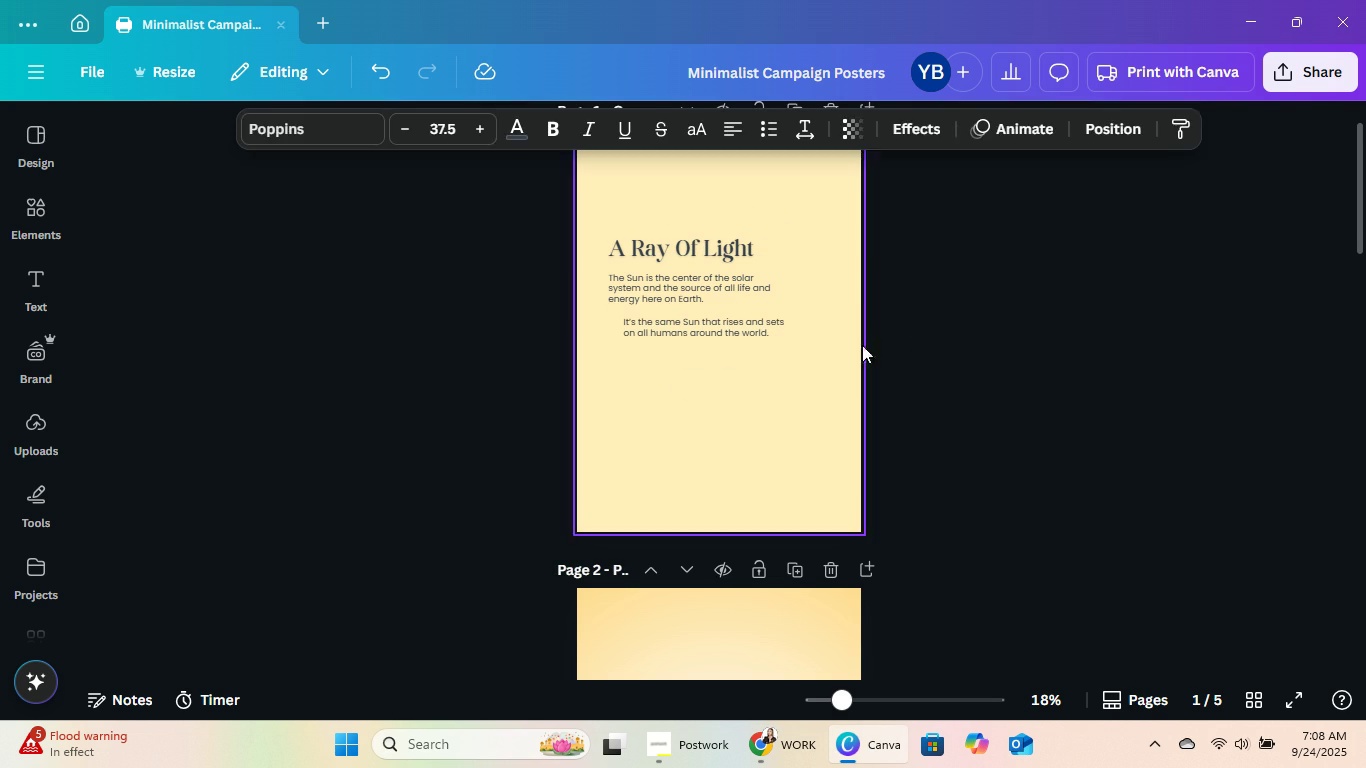 
key(ArrowUp)
 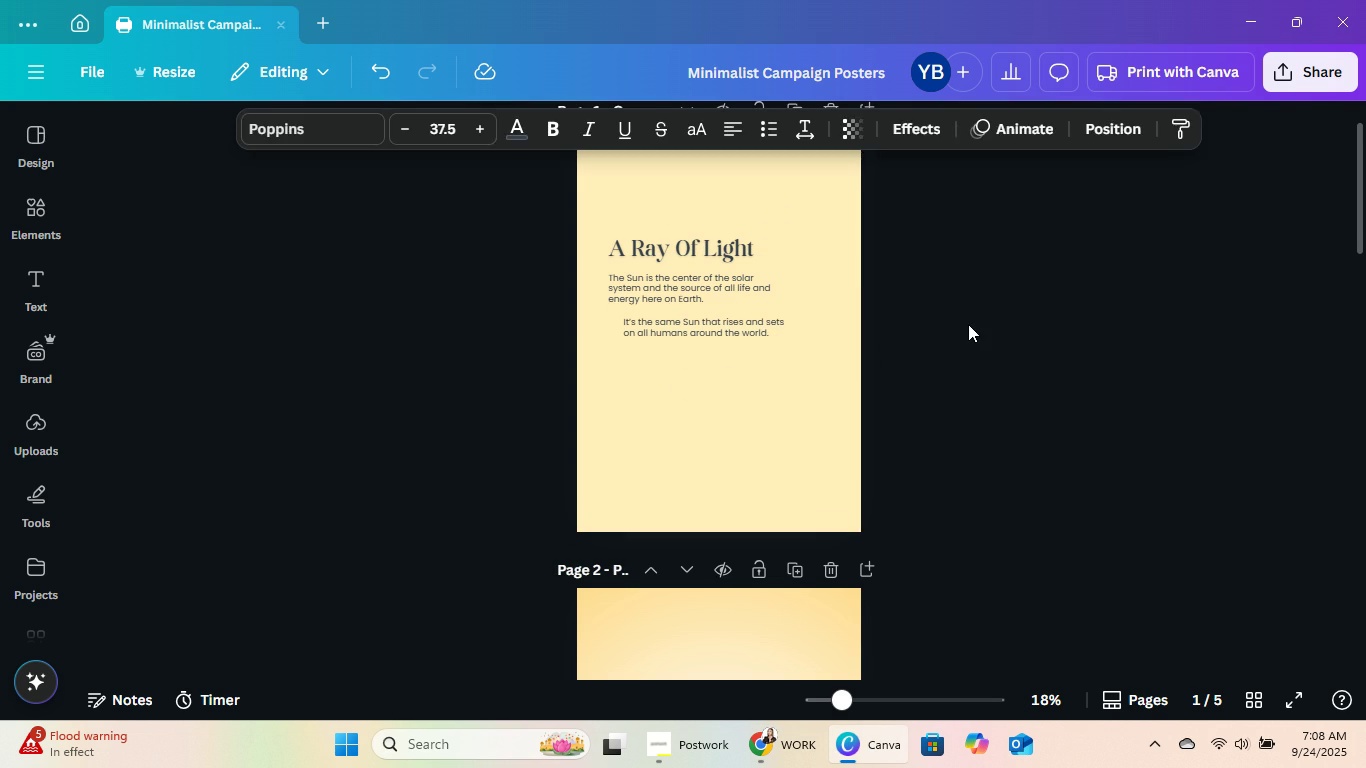 
double_click([968, 324])
 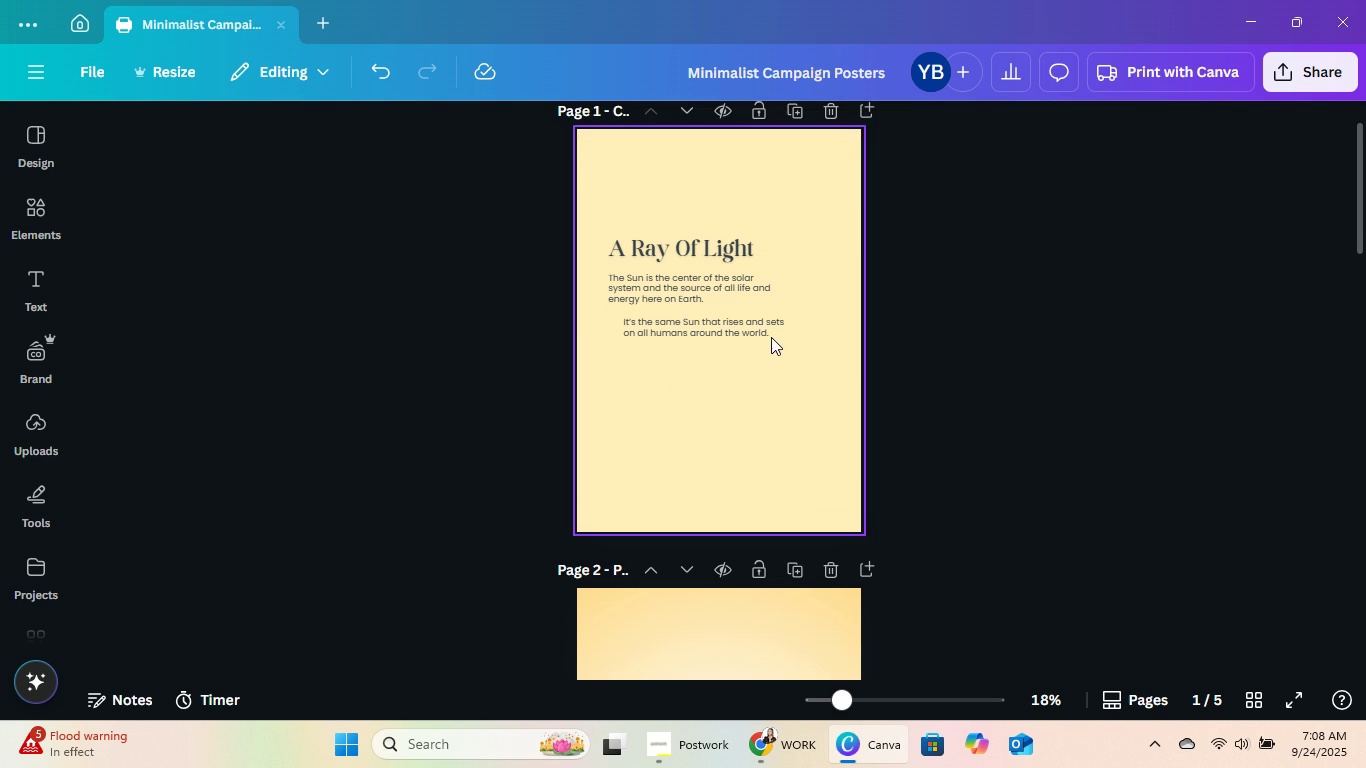 
left_click([769, 333])
 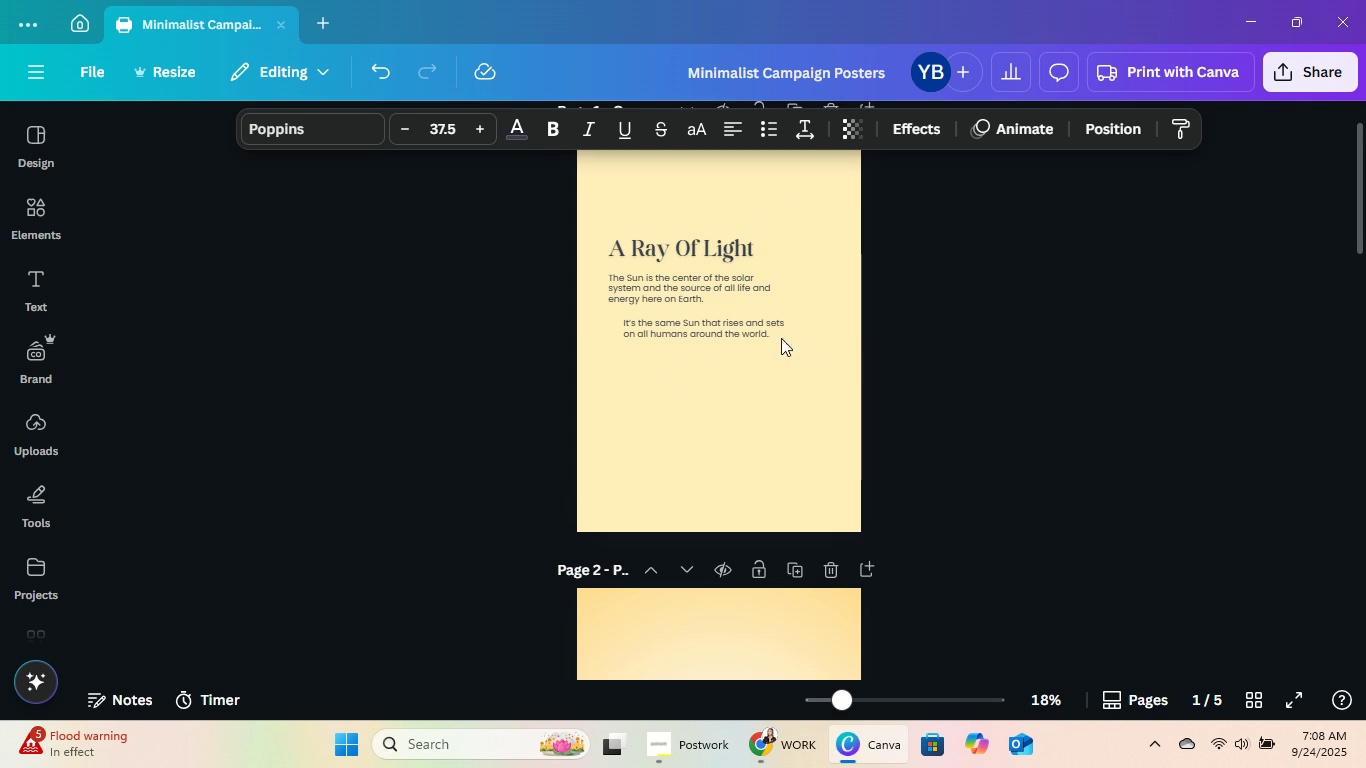 
key(ArrowDown)
 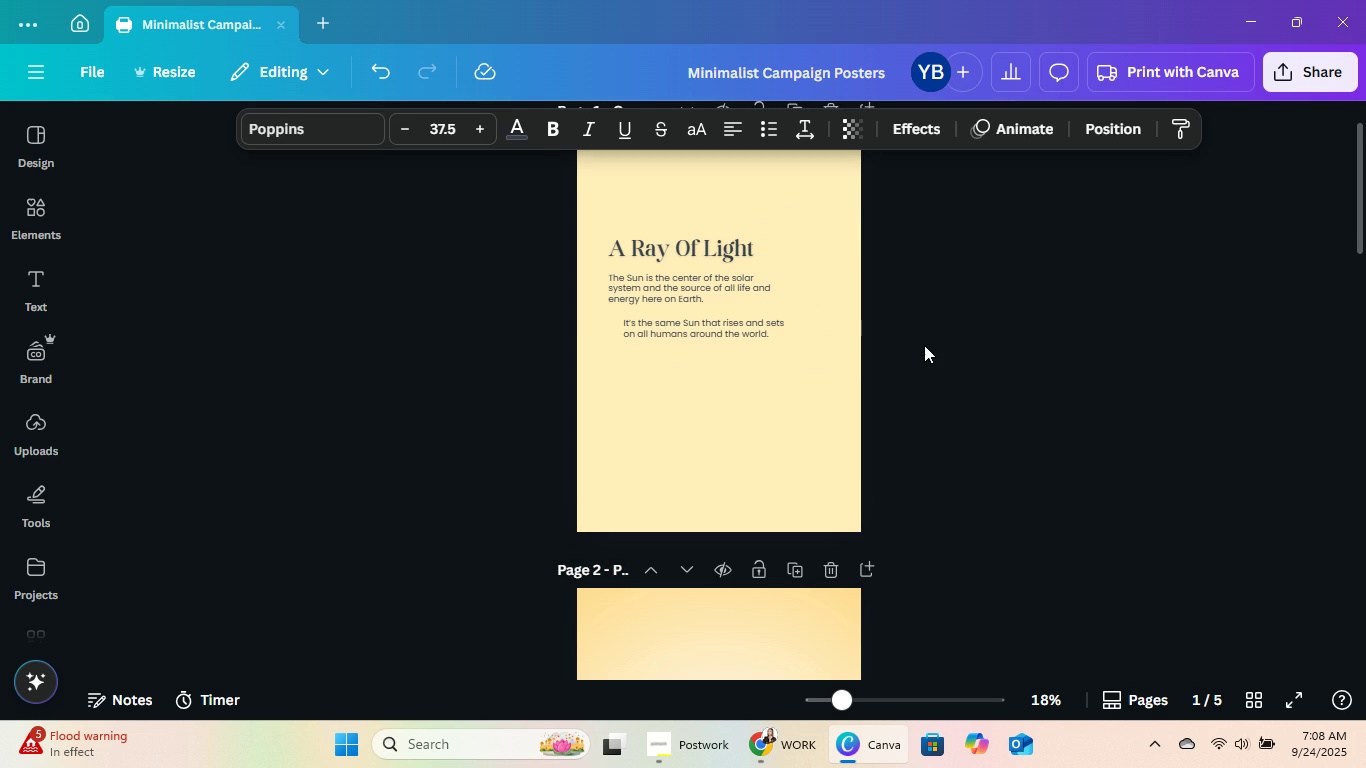 
key(ArrowDown)
 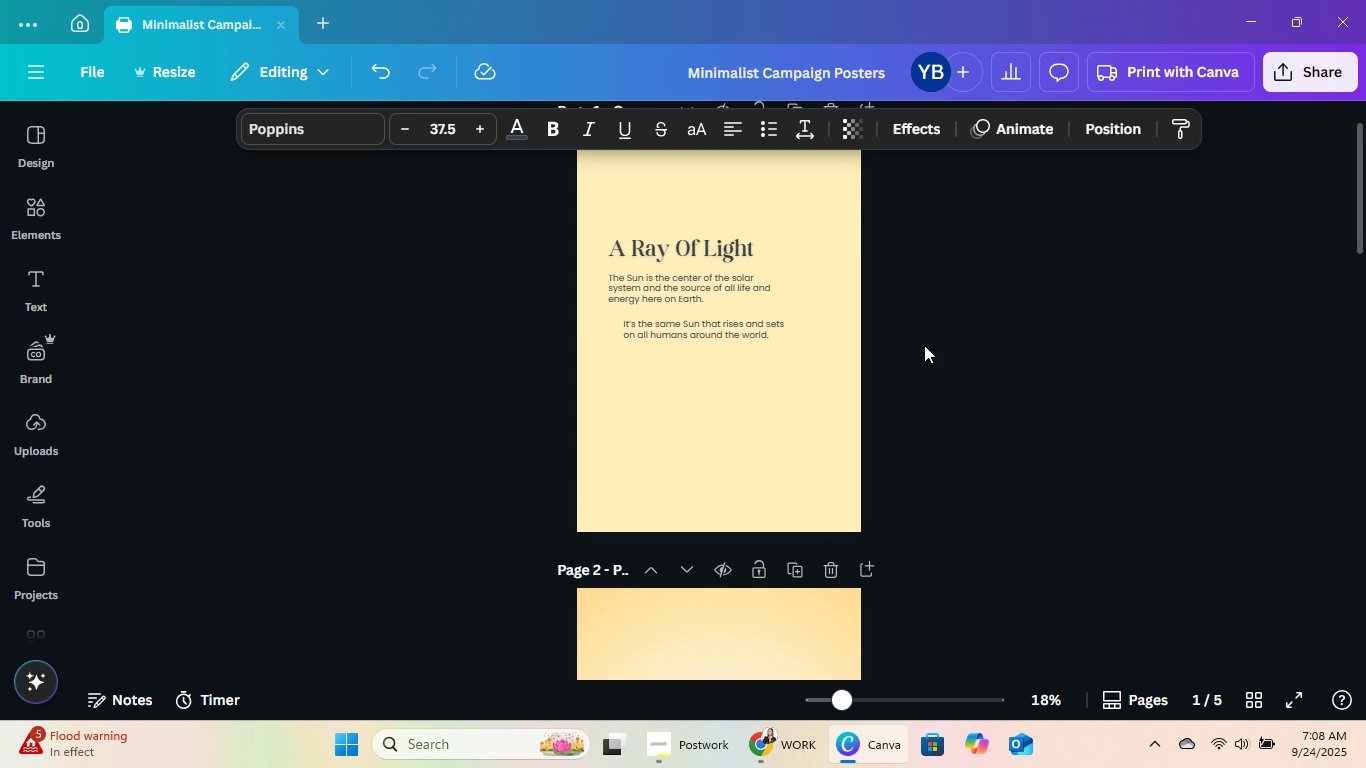 
key(ArrowDown)
 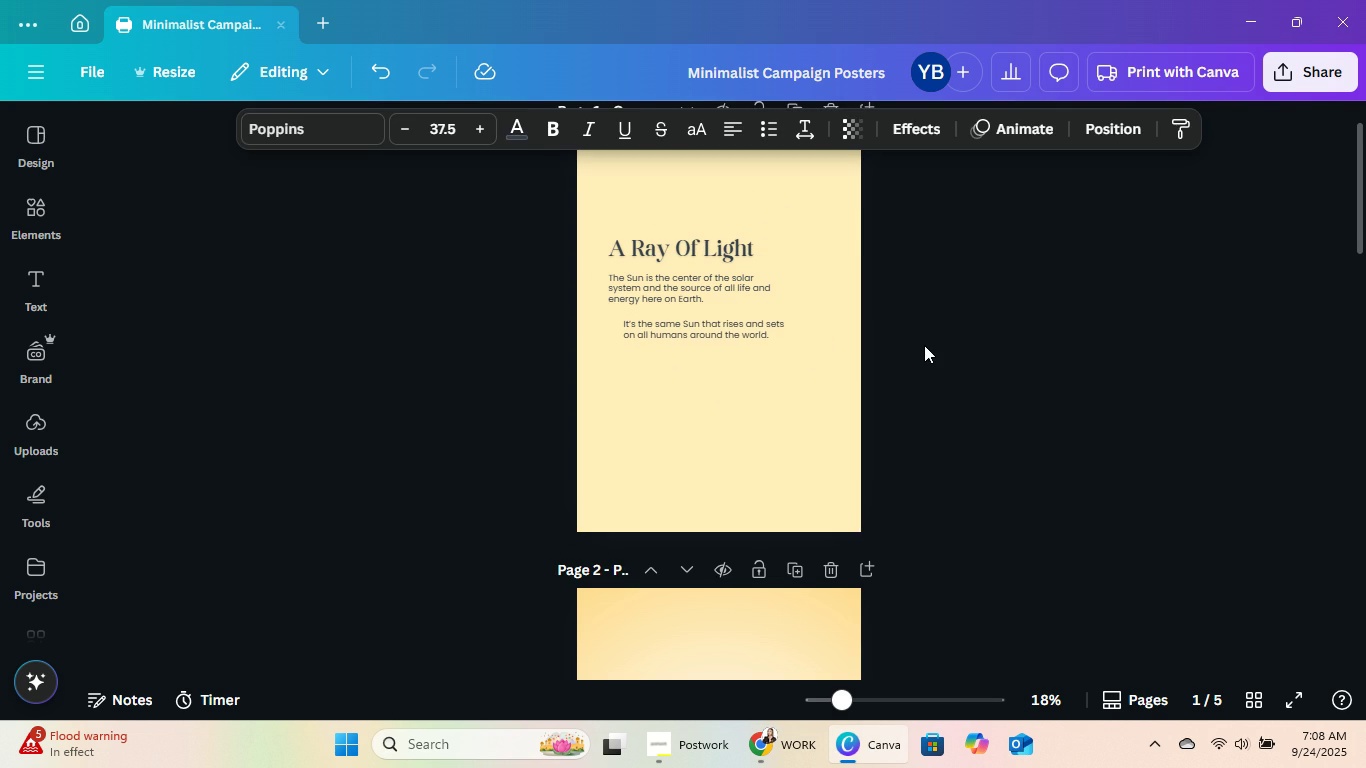 
left_click([924, 345])
 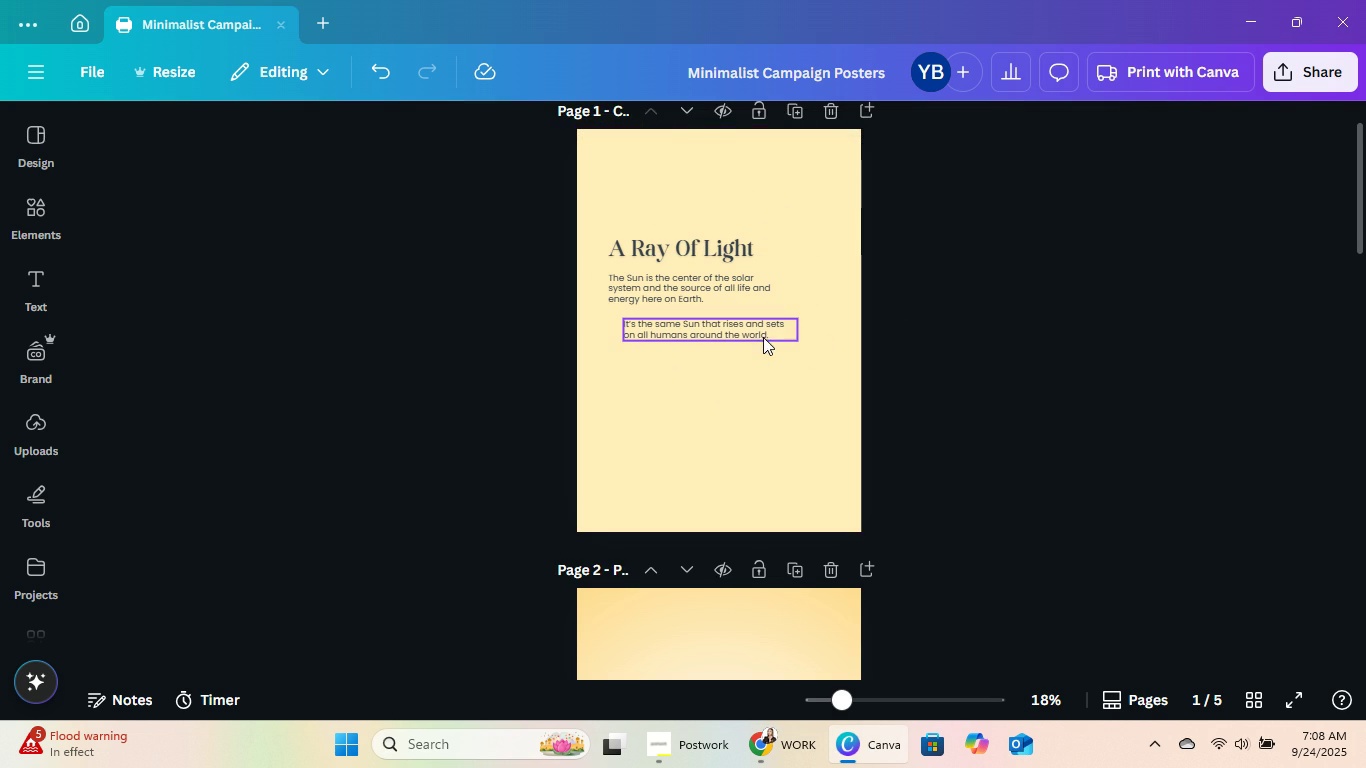 
left_click([763, 337])
 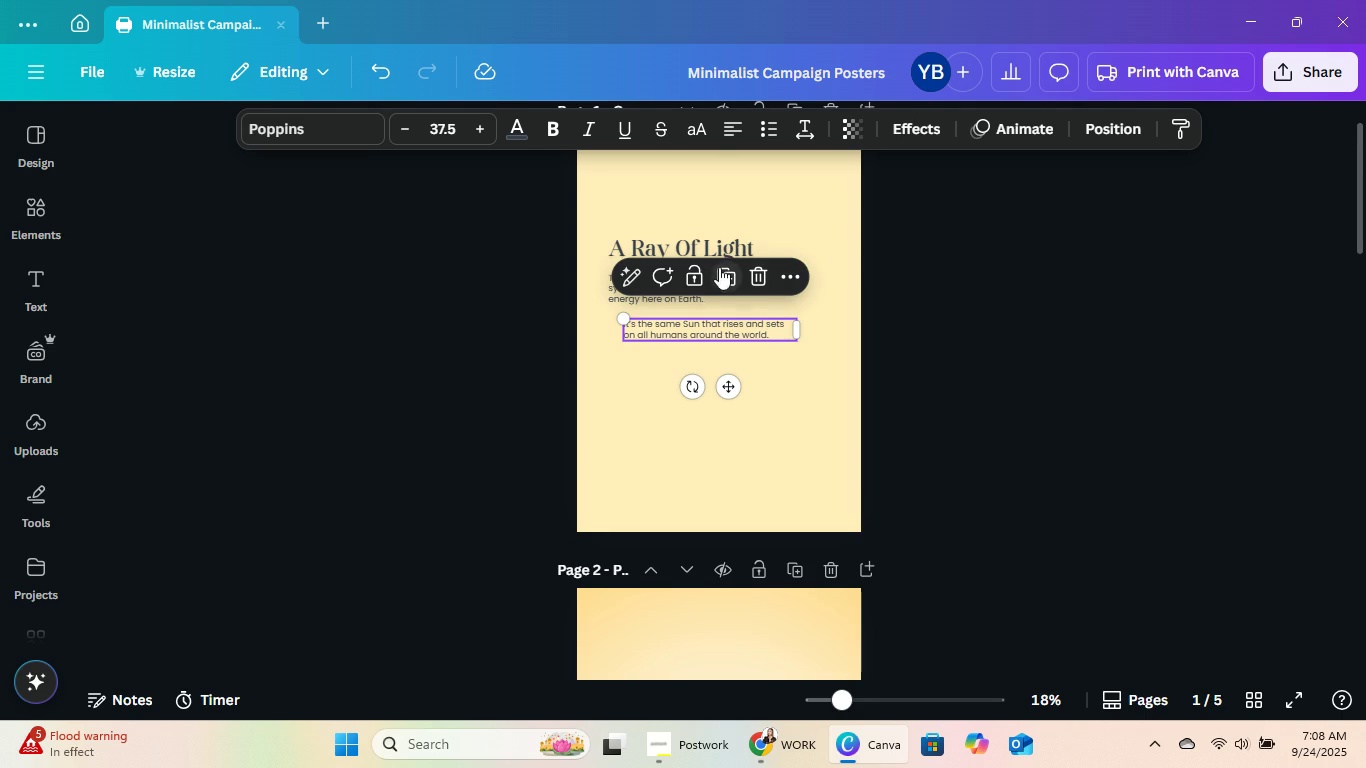 
left_click([720, 267])